 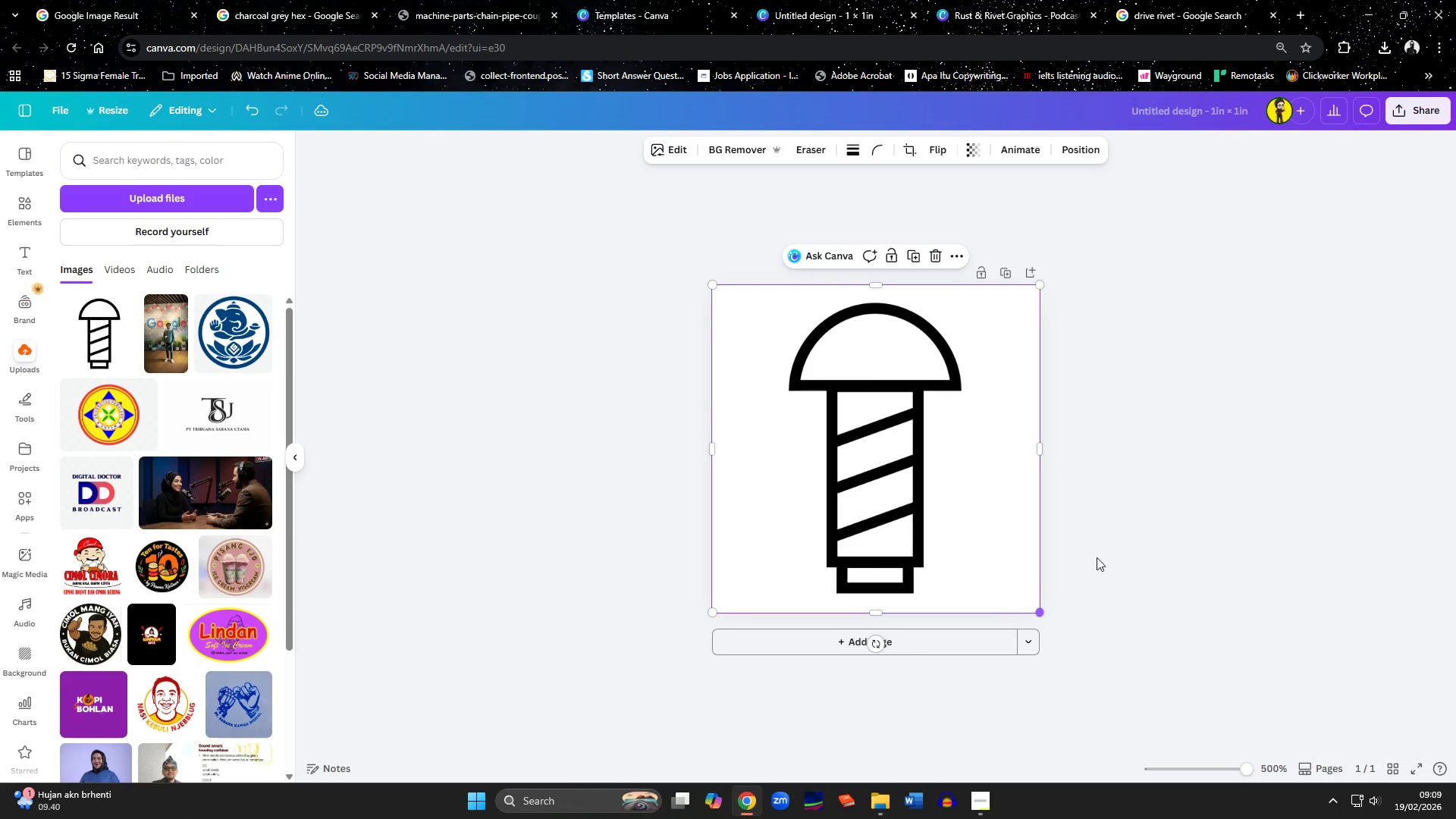 
left_click([1097, 557])
 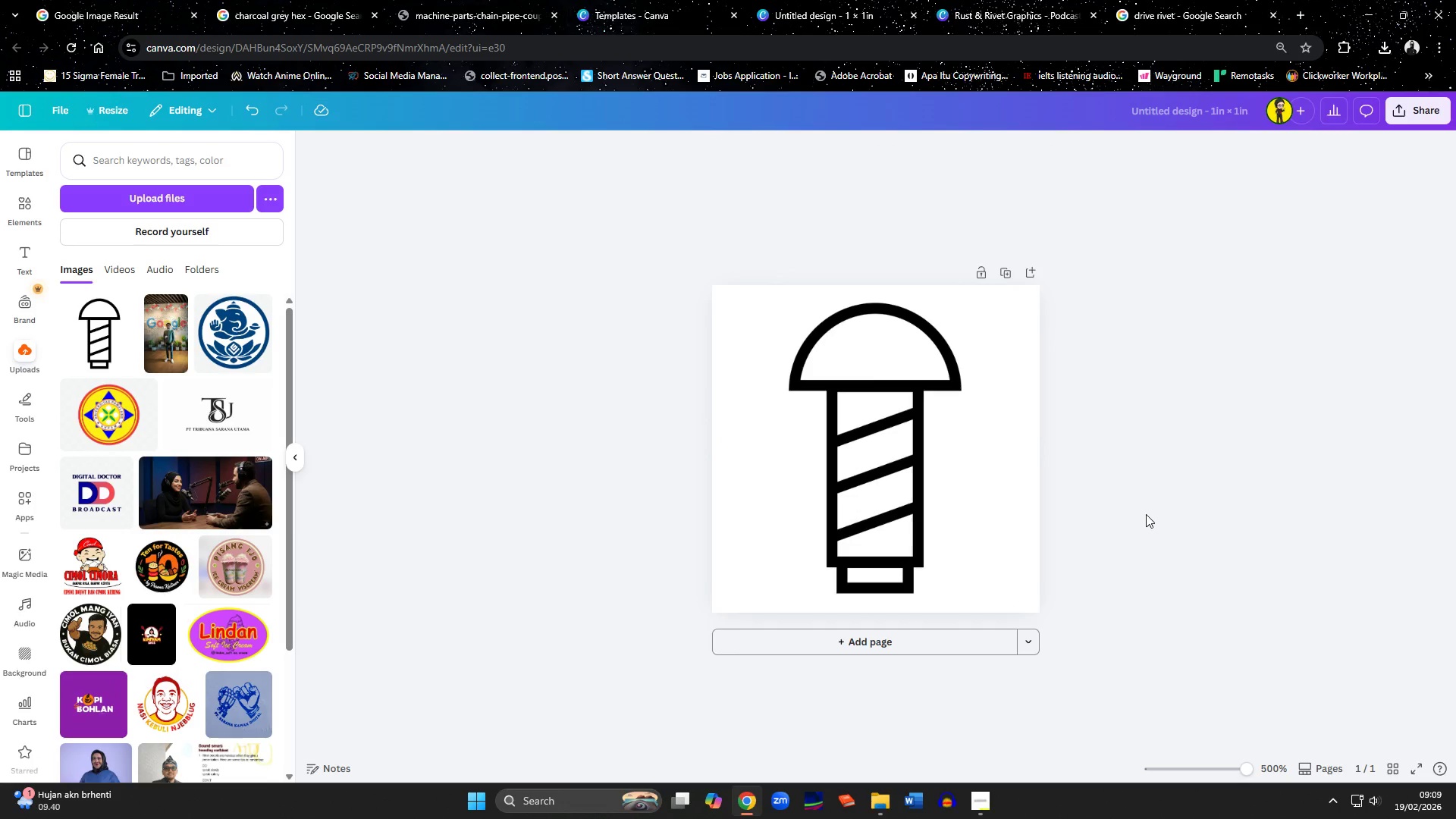 
scroll: coordinate [1146, 514], scroll_direction: up, amount: 1.0
 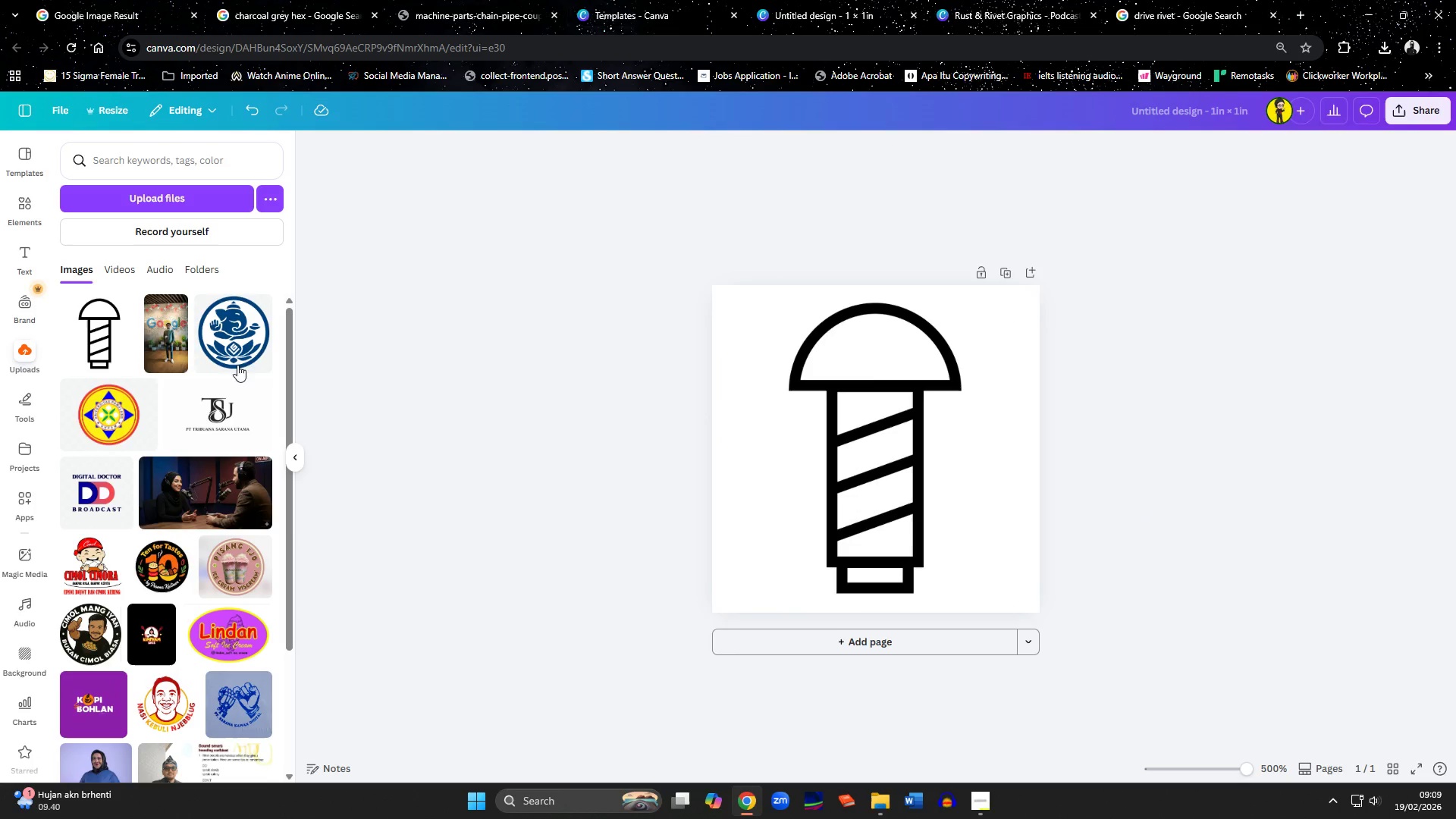 
left_click([74, 312])
 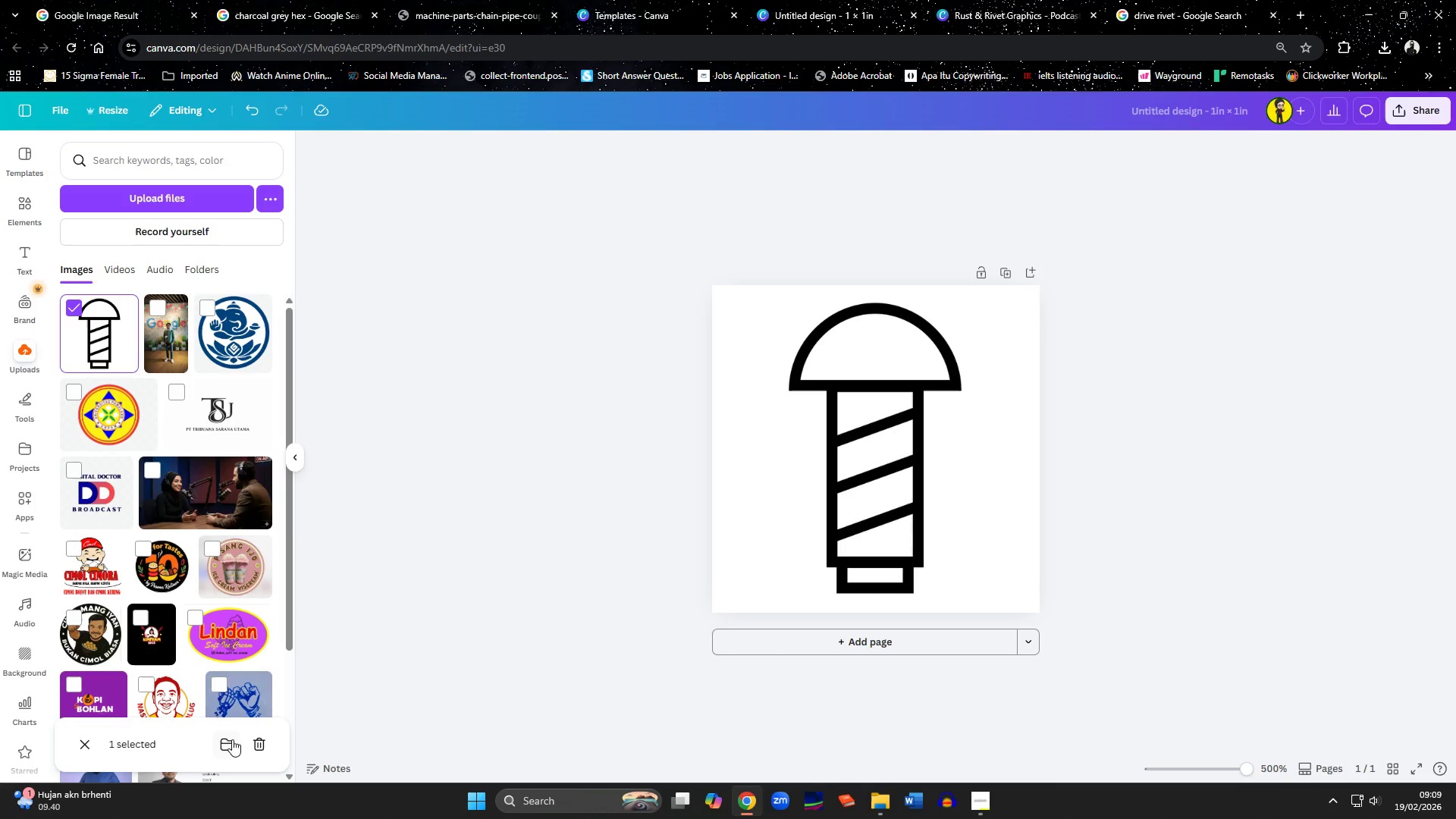 
left_click([262, 743])
 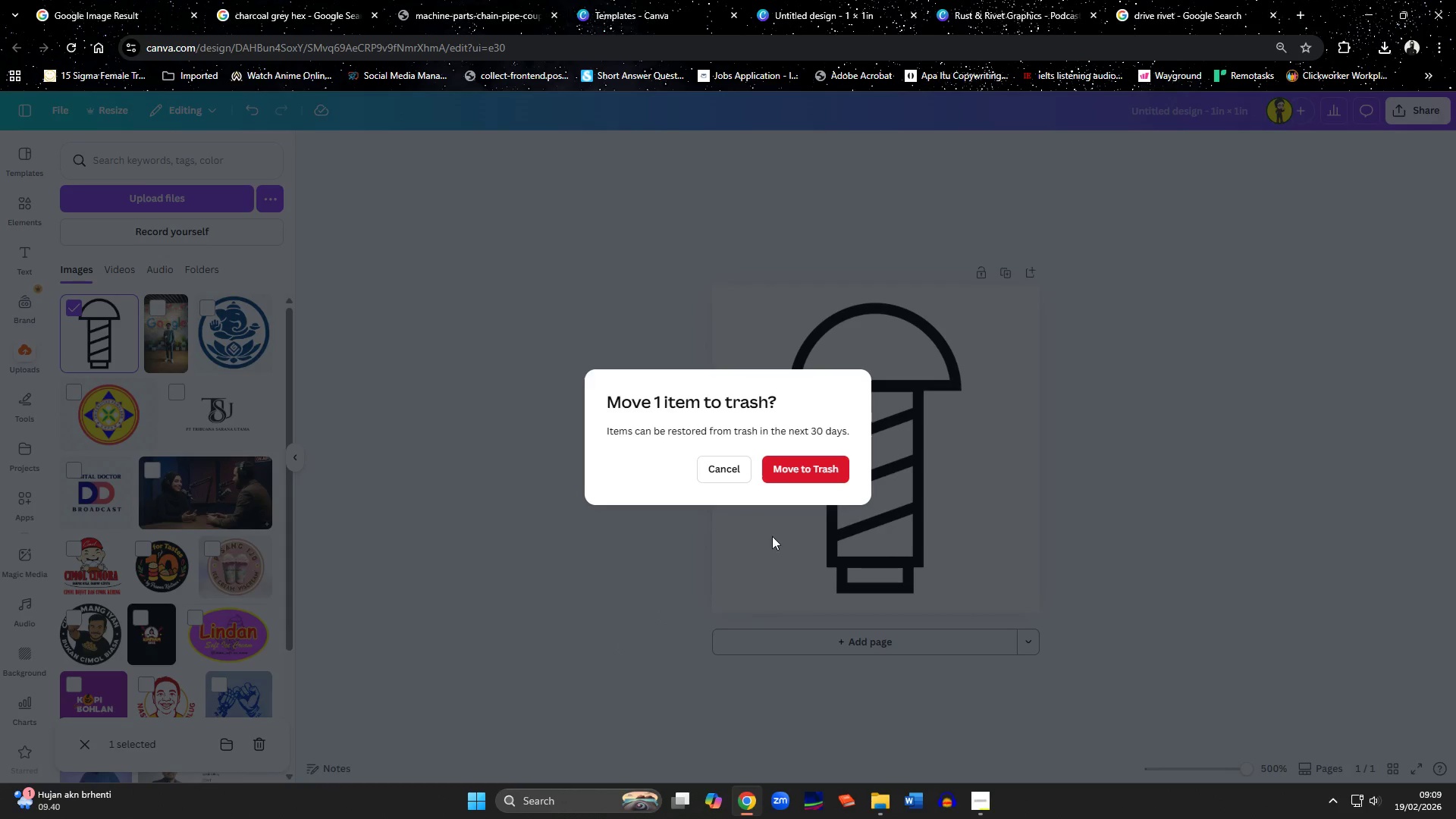 
left_click([796, 470])
 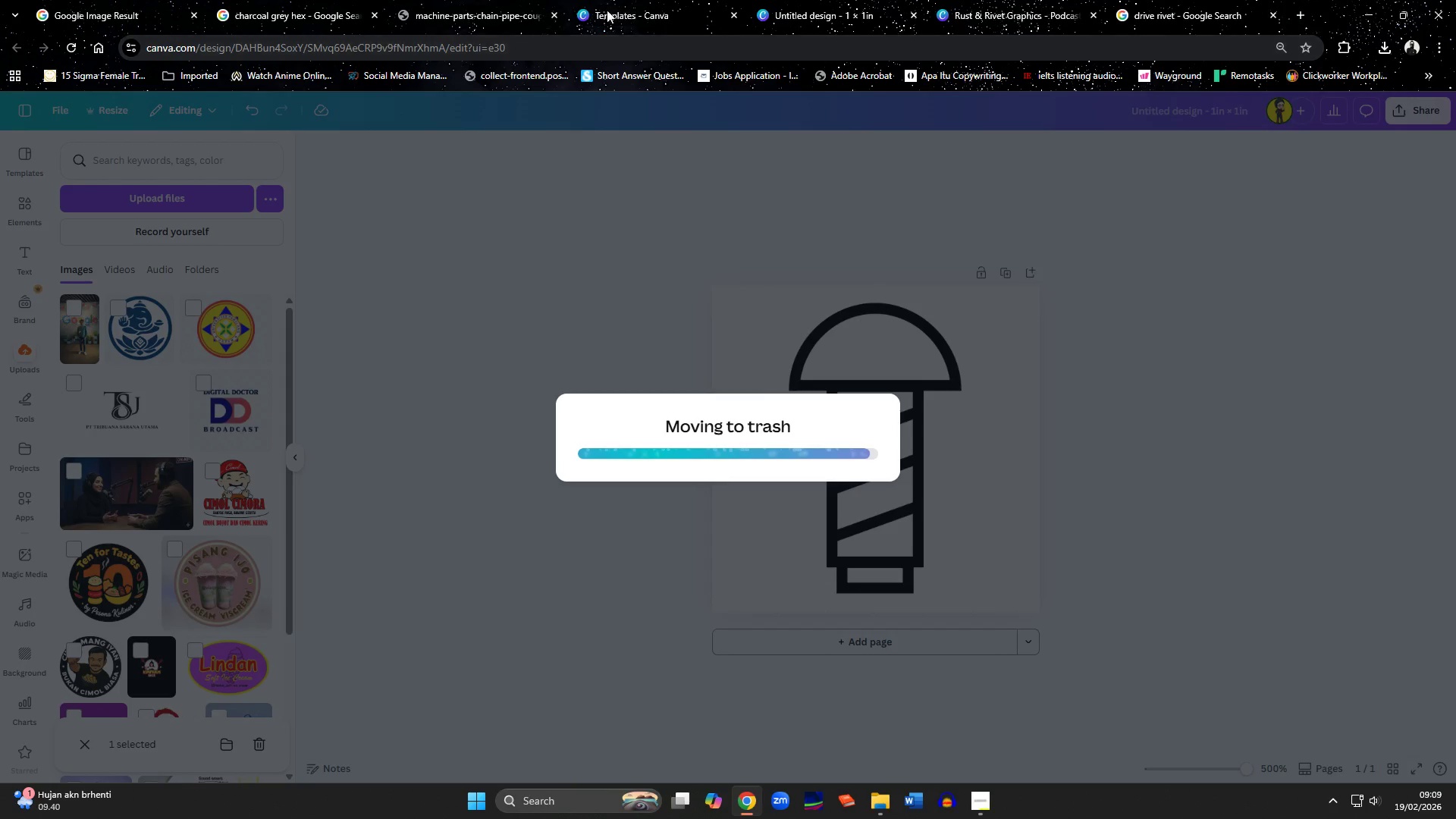 
left_click([624, 8])
 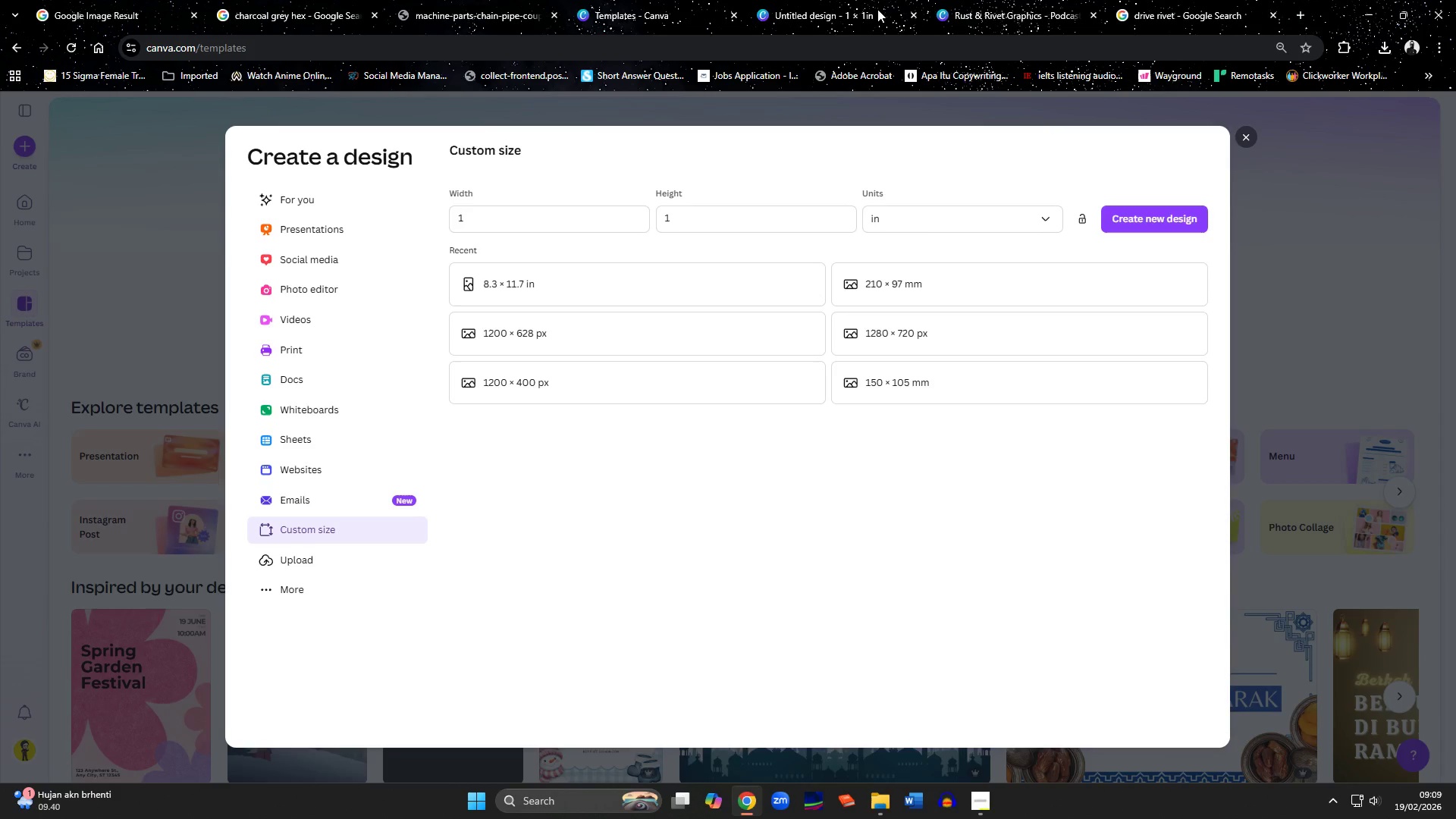 
left_click([877, 9])
 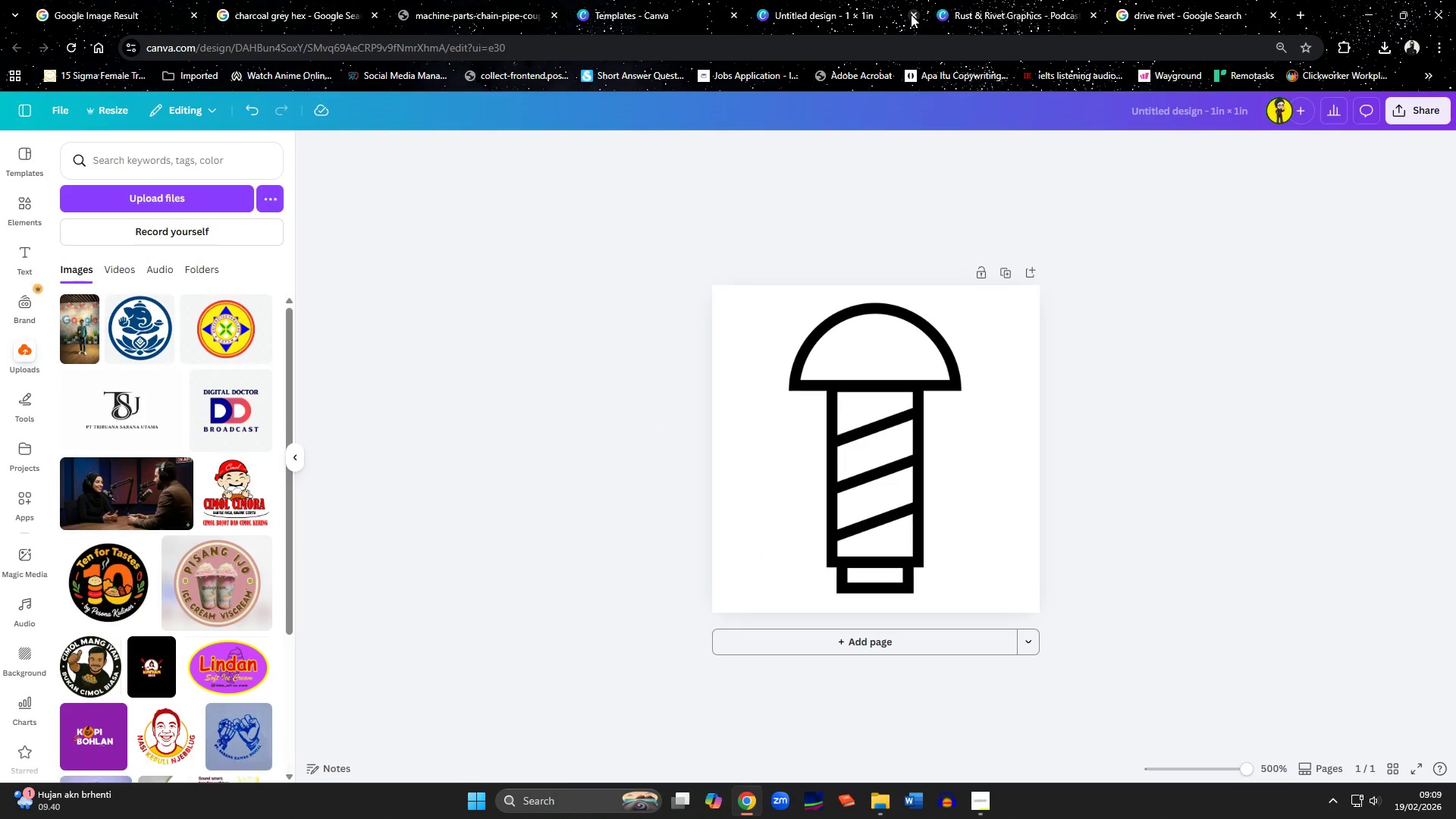 
left_click([912, 14])
 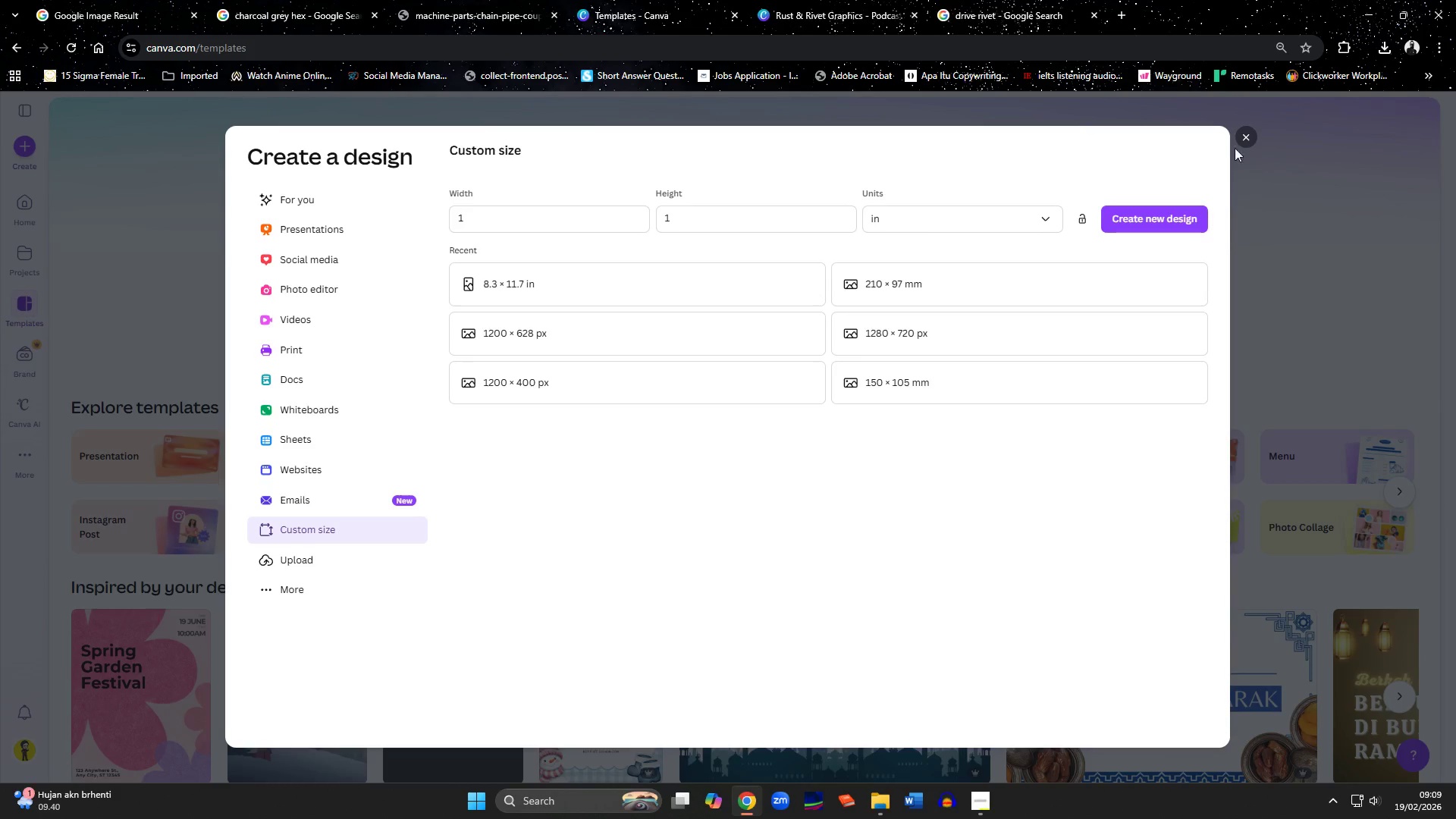 
left_click([1246, 141])
 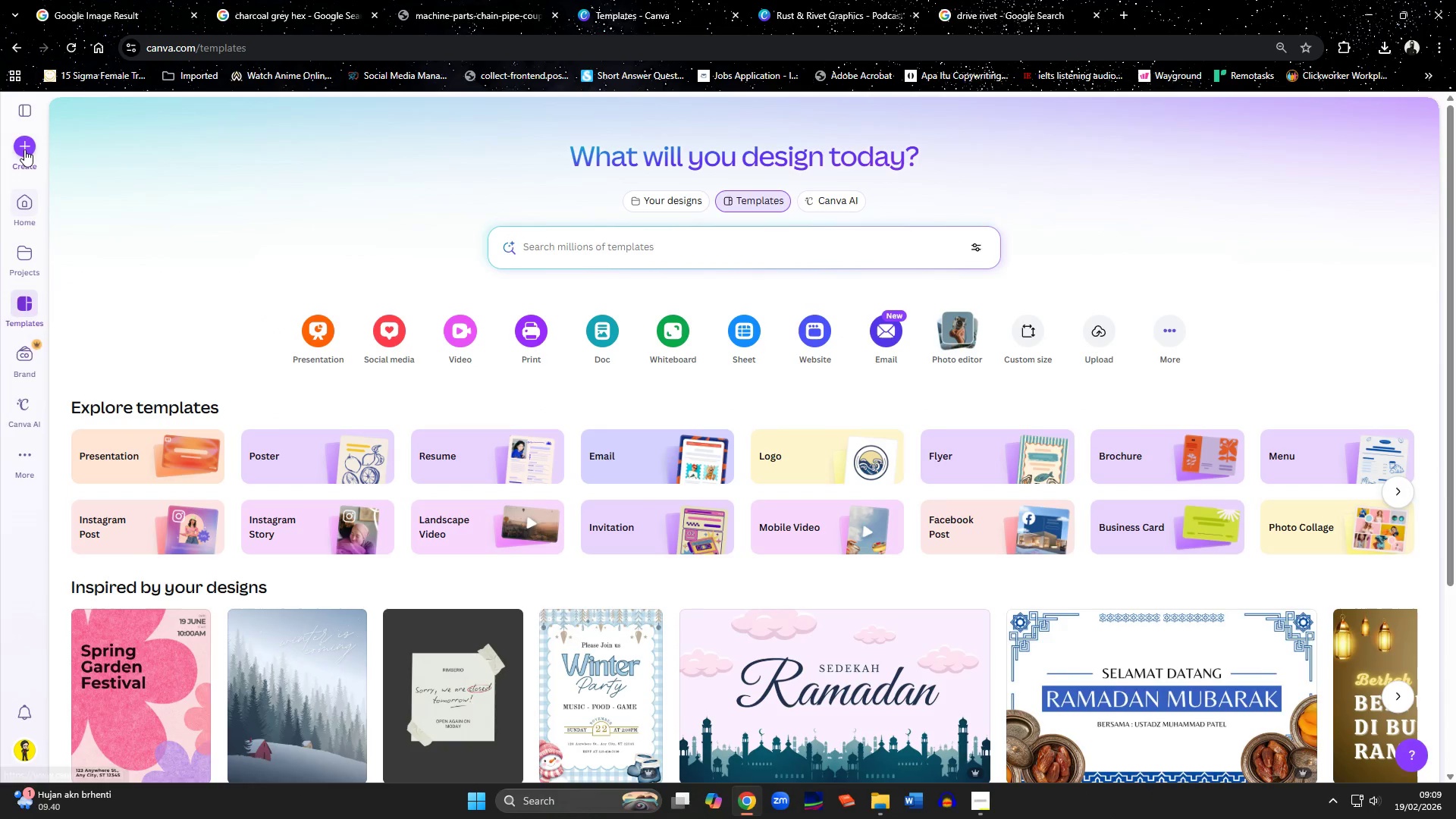 
left_click([21, 218])
 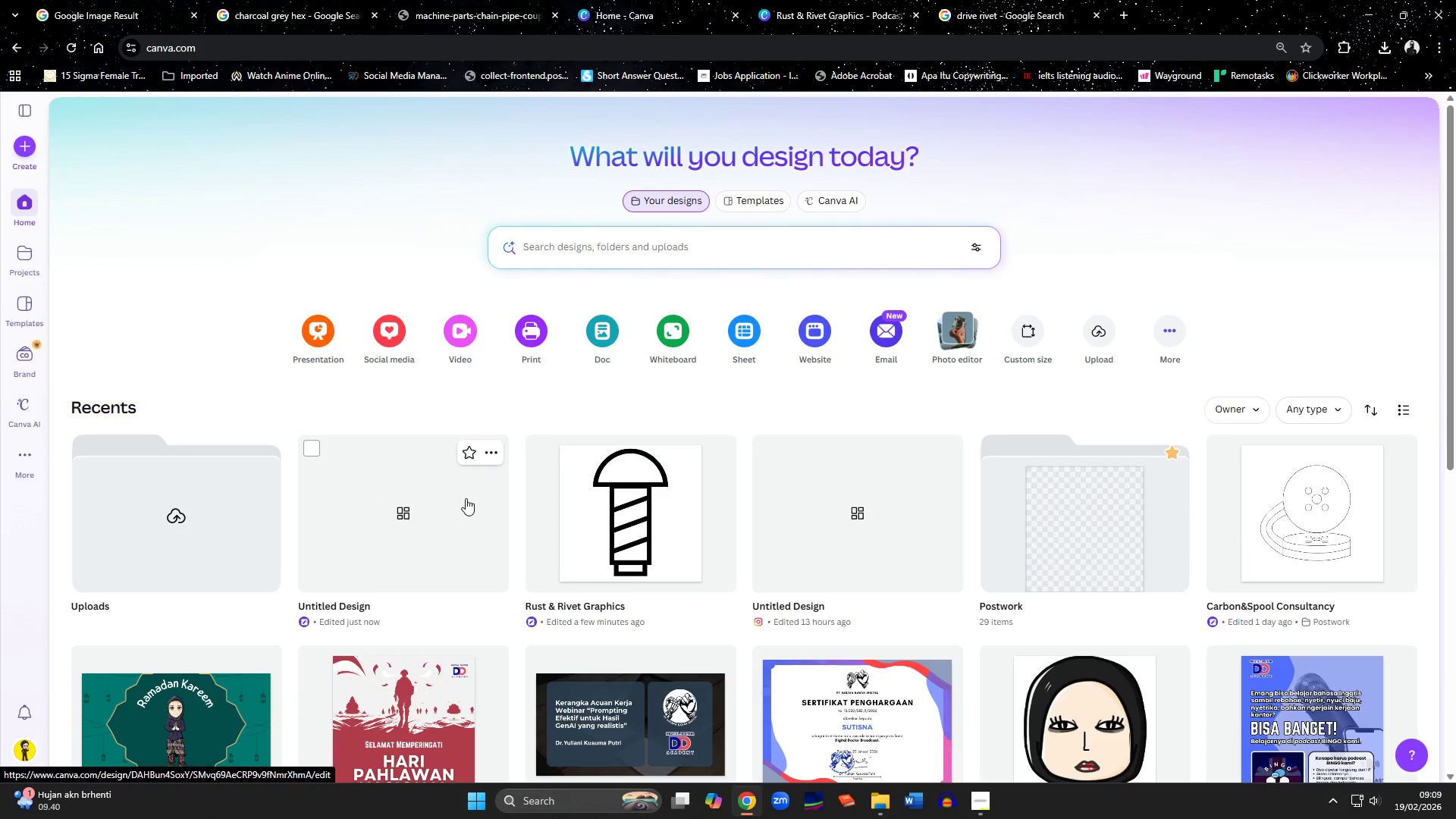 
left_click([312, 444])
 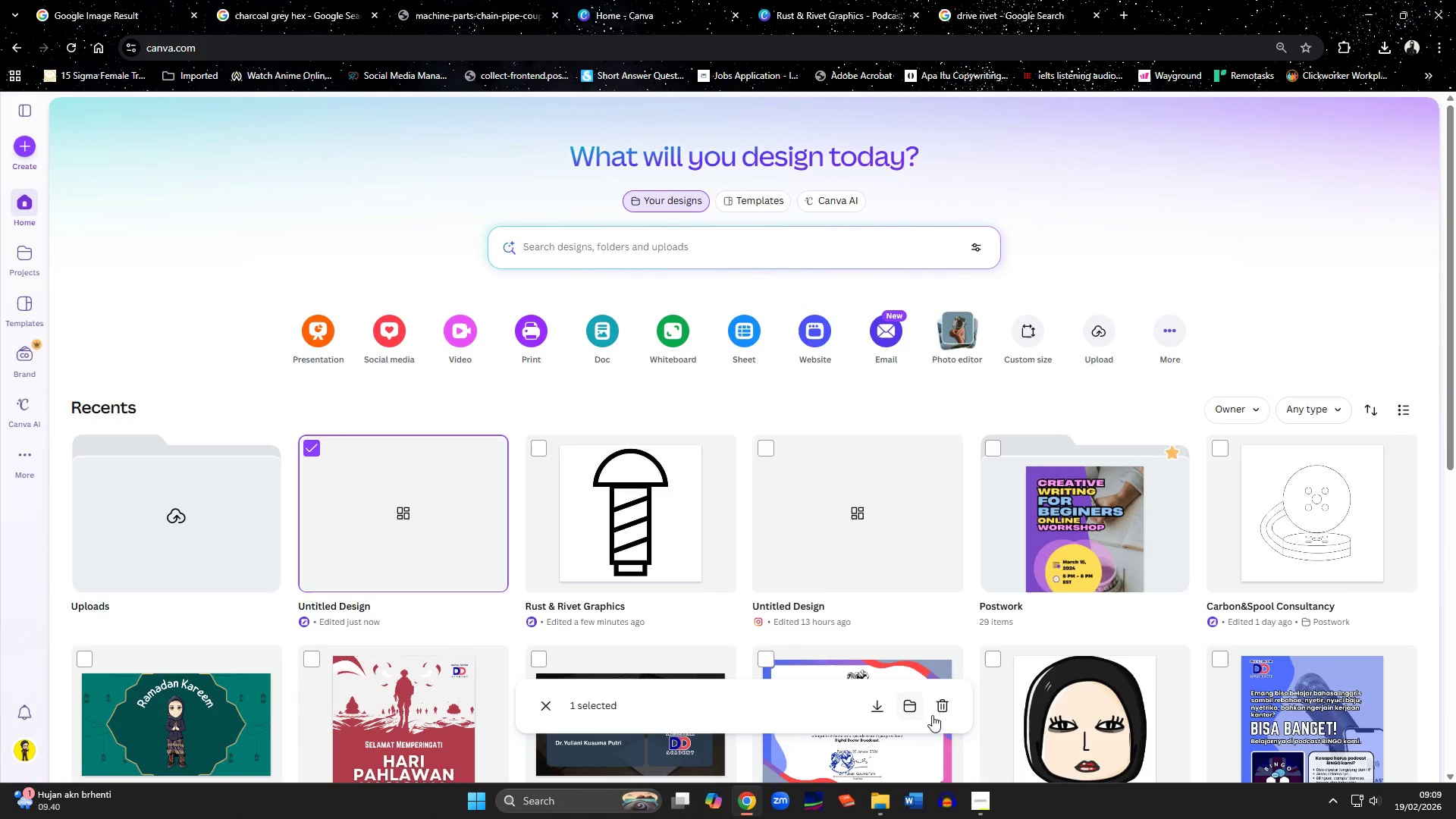 
left_click([940, 708])
 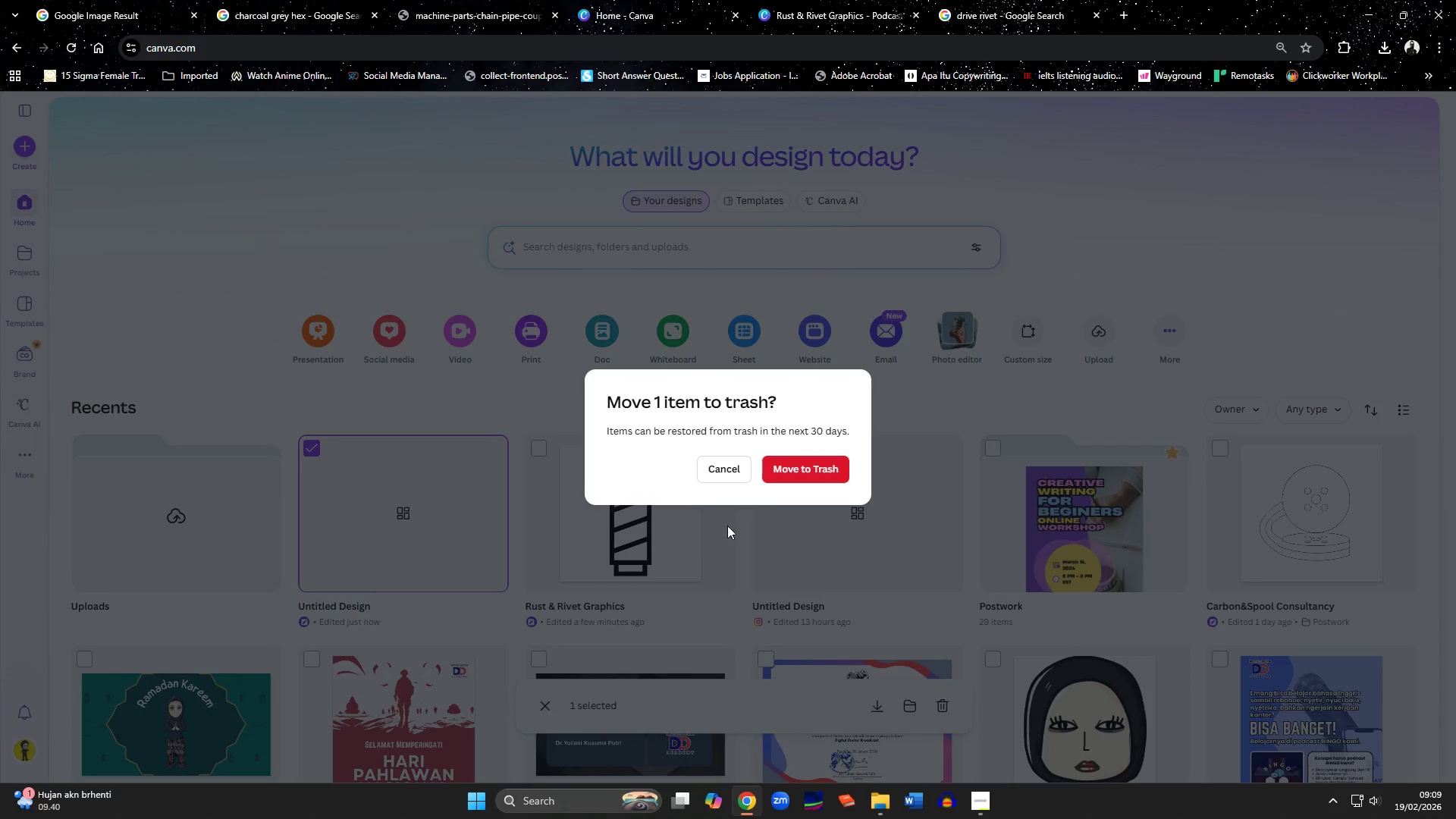 
left_click([787, 479])
 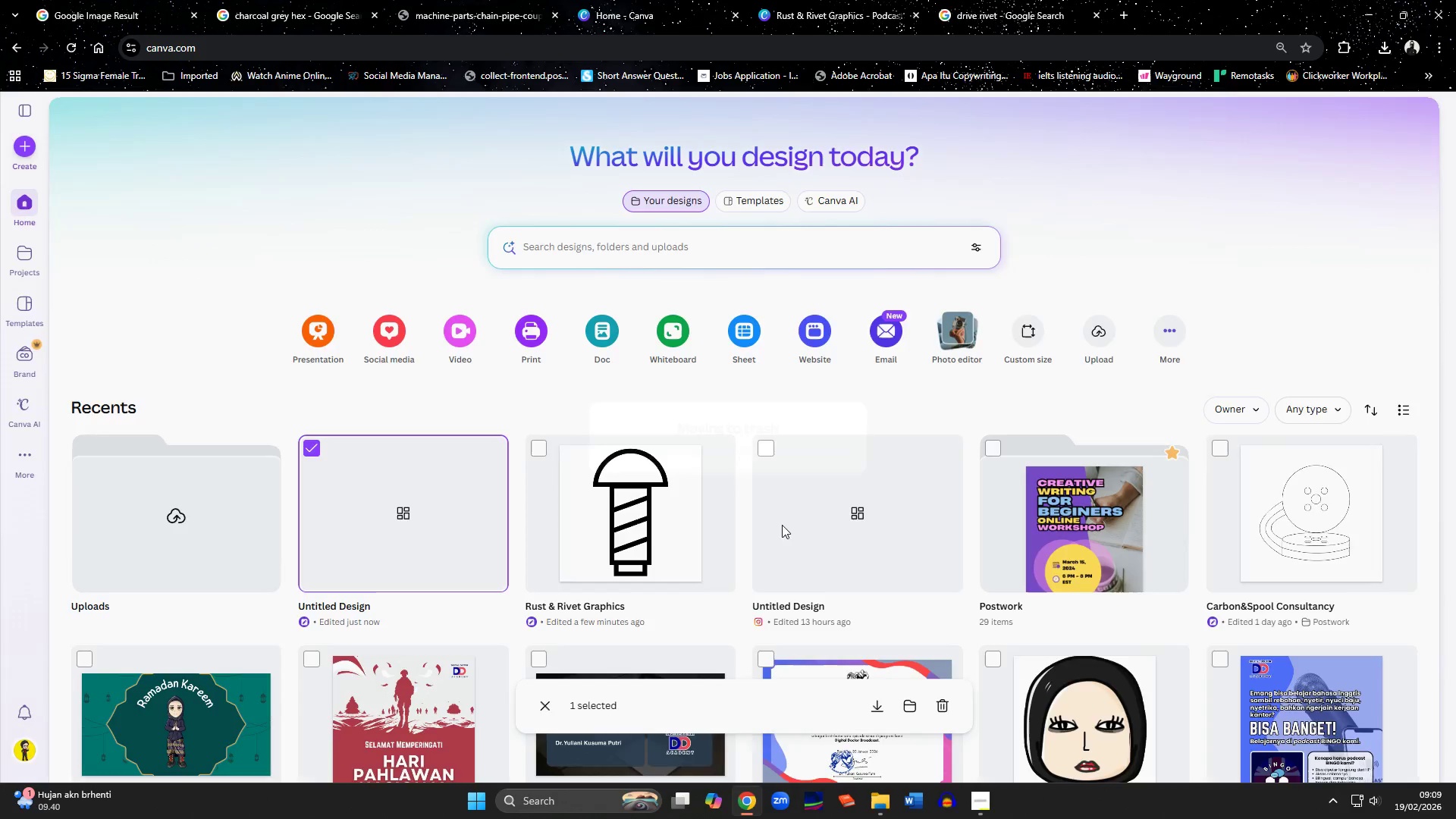 
mouse_move([828, 602])
 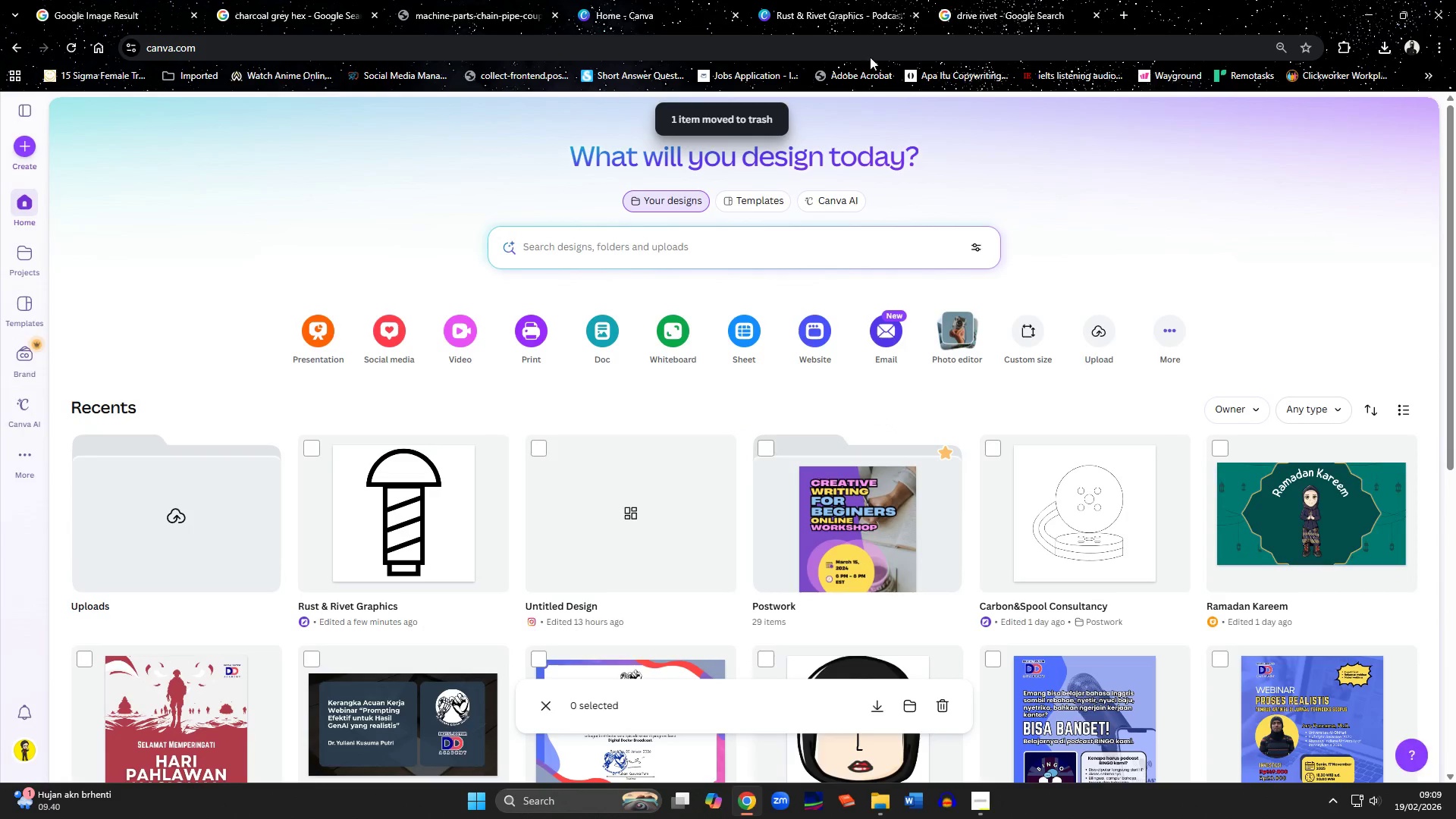 
left_click([829, 8])
 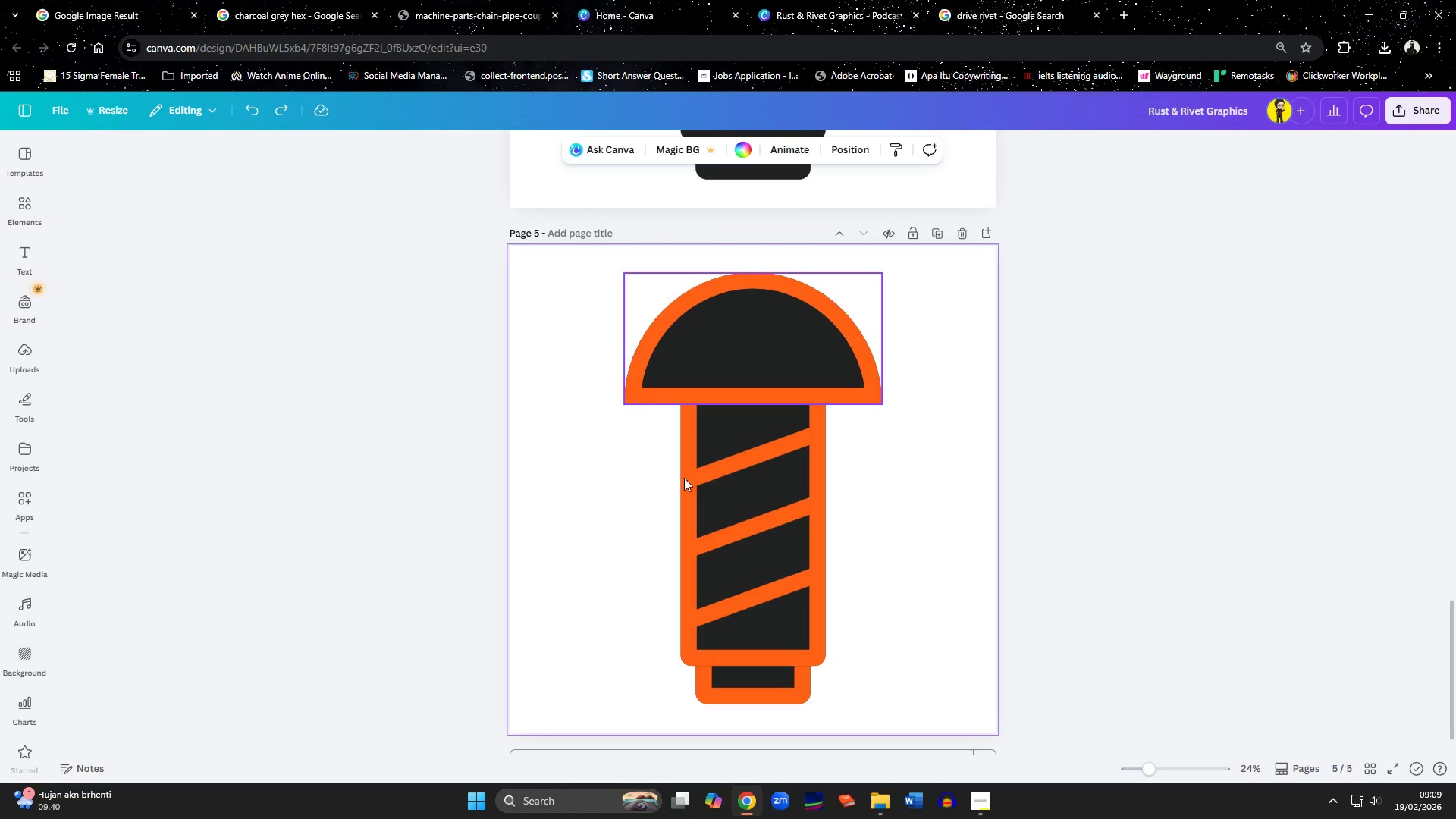 
scroll: coordinate [973, 529], scroll_direction: up, amount: 35.0
 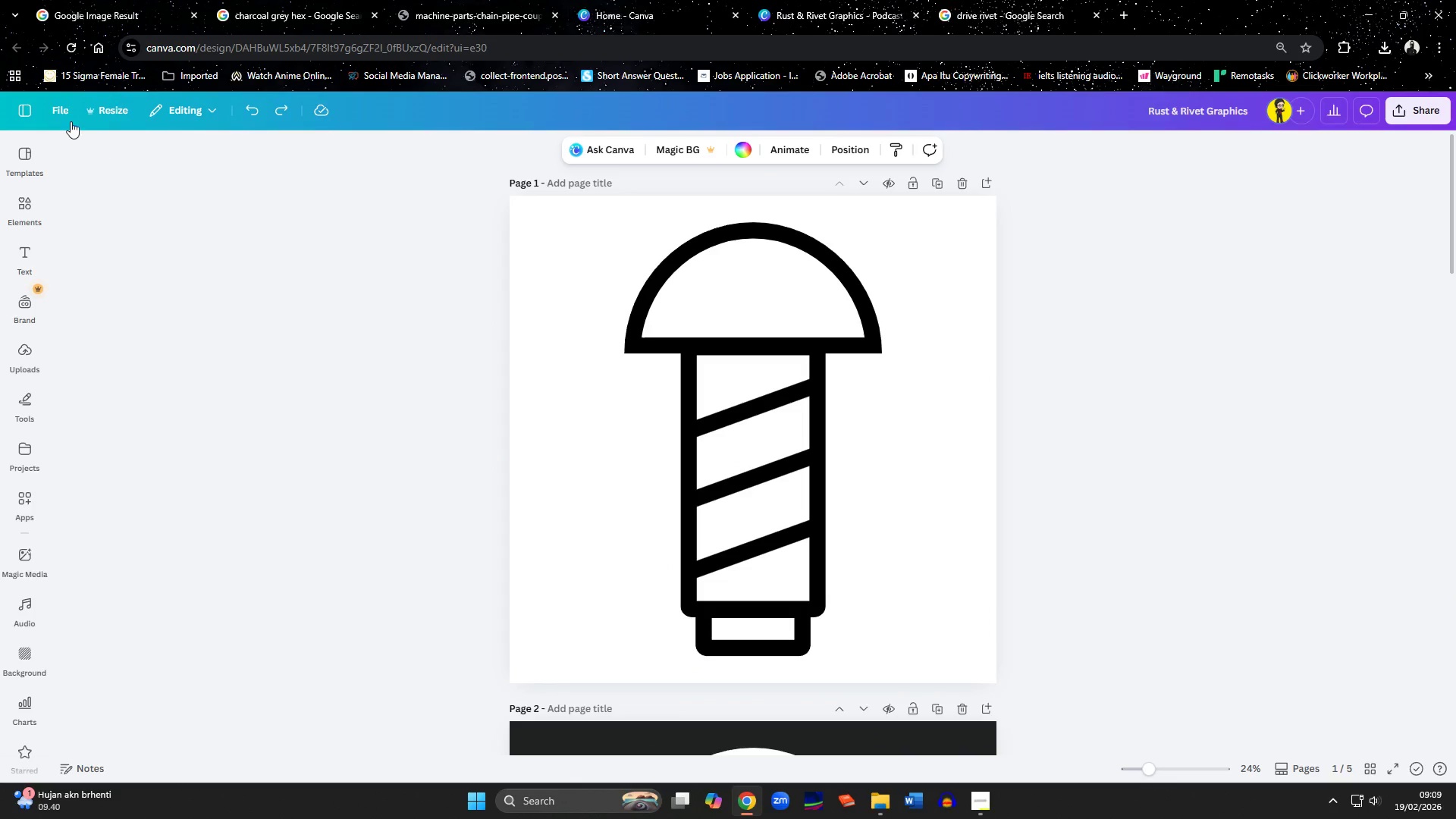 
left_click([59, 116])
 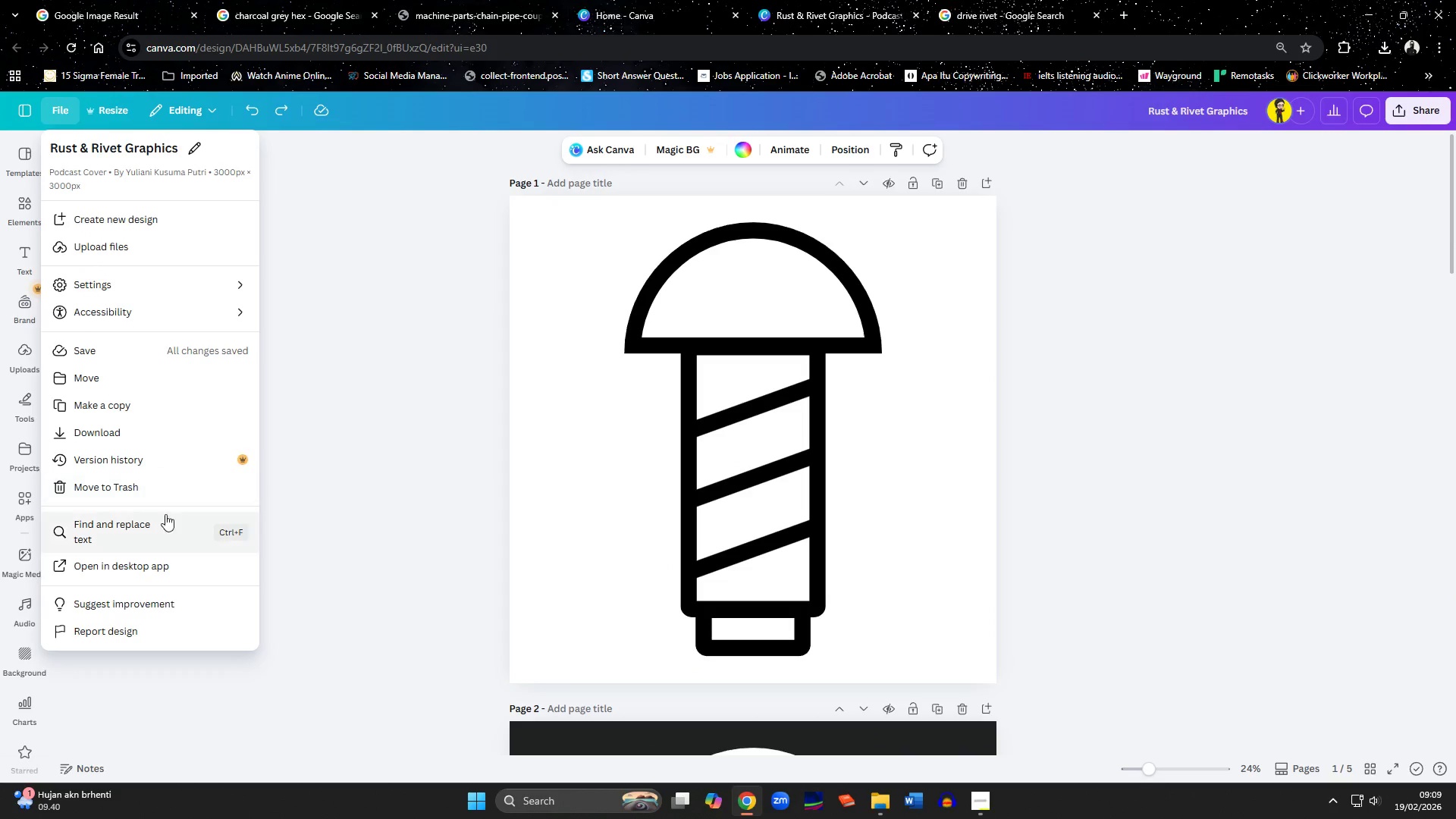 
left_click([118, 381])
 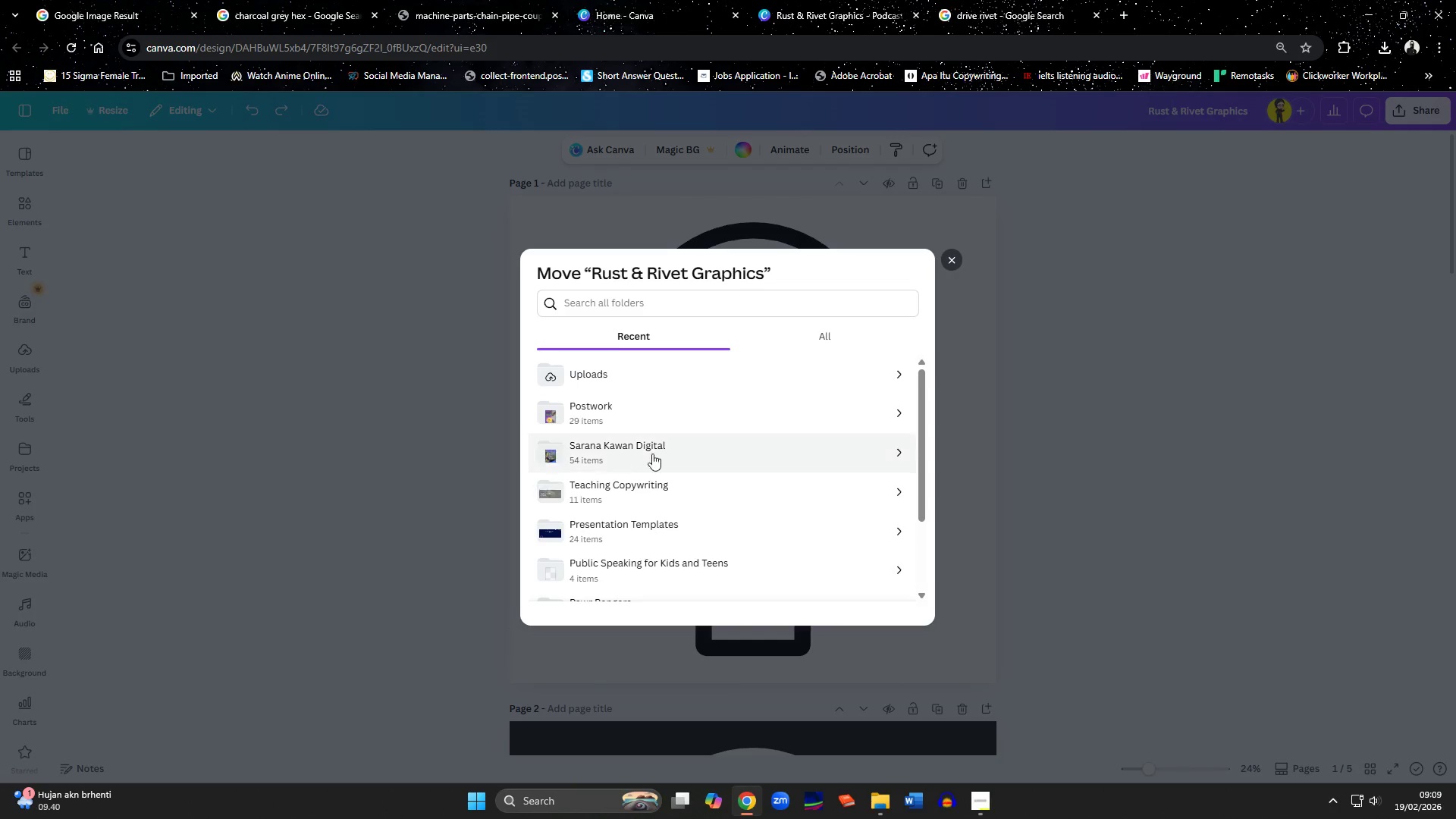 
left_click([688, 420])
 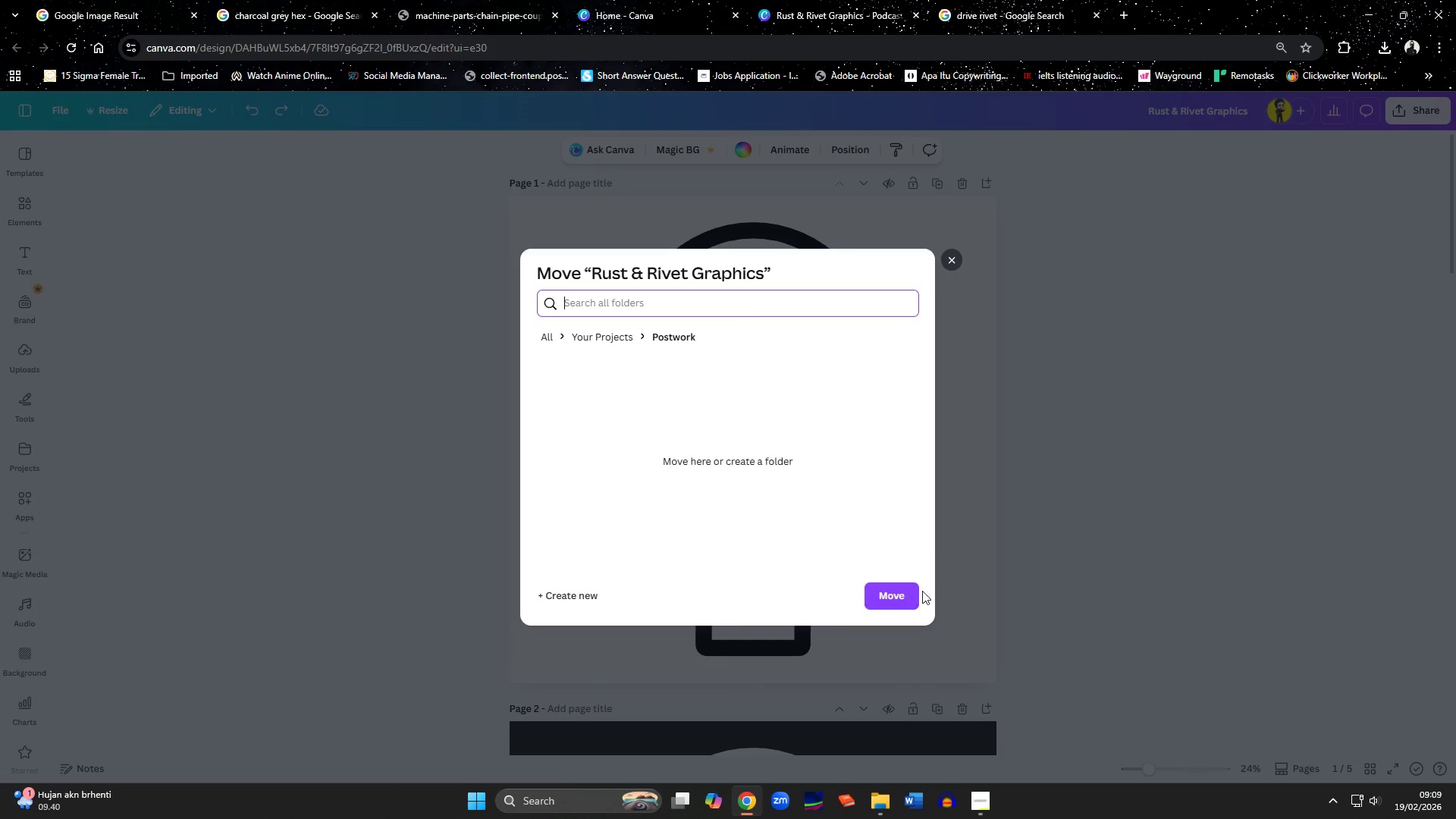 
left_click([908, 600])
 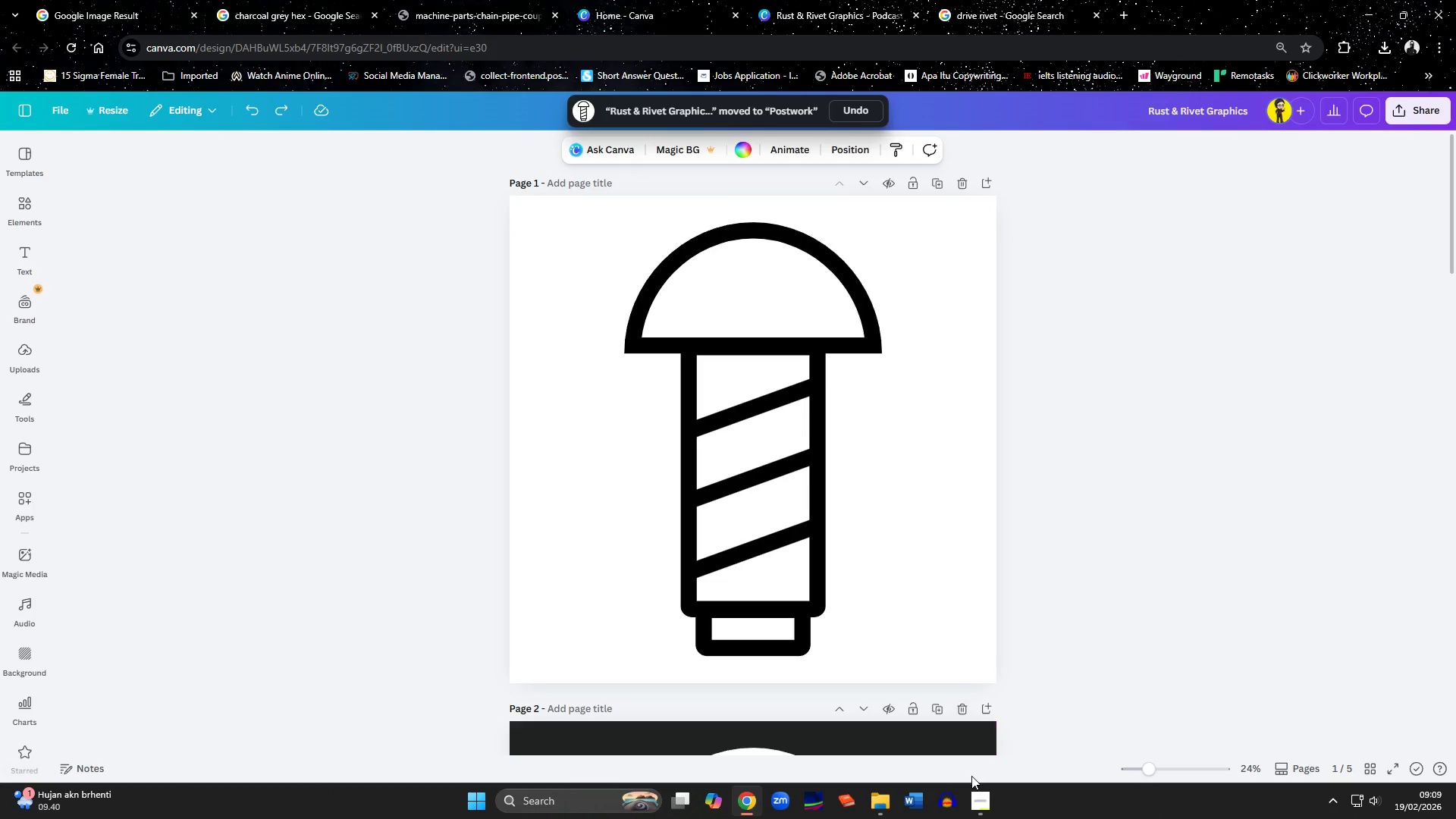 
left_click([989, 802])